 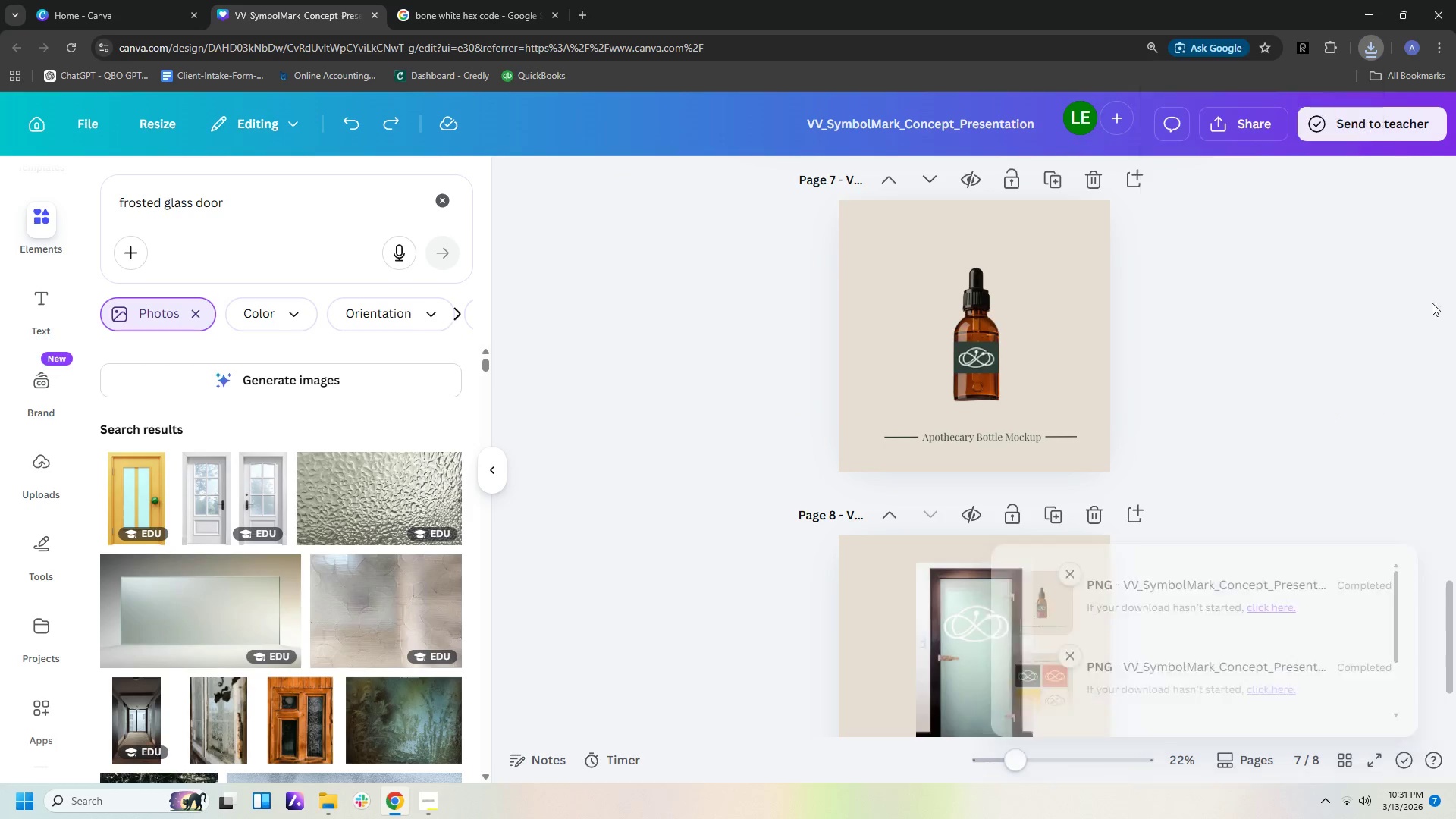 
left_click([1254, 122])
 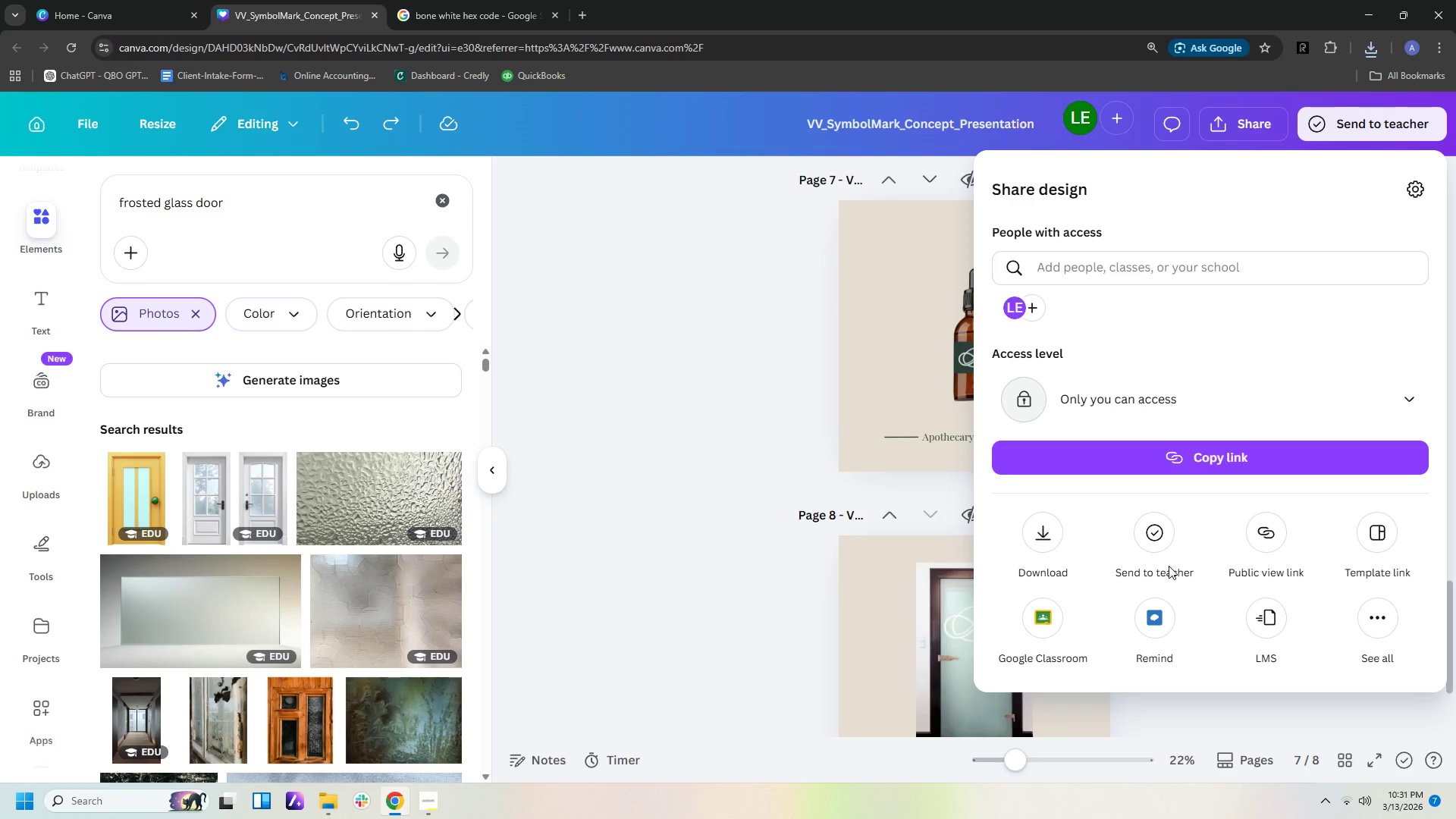 
left_click([1382, 546])
 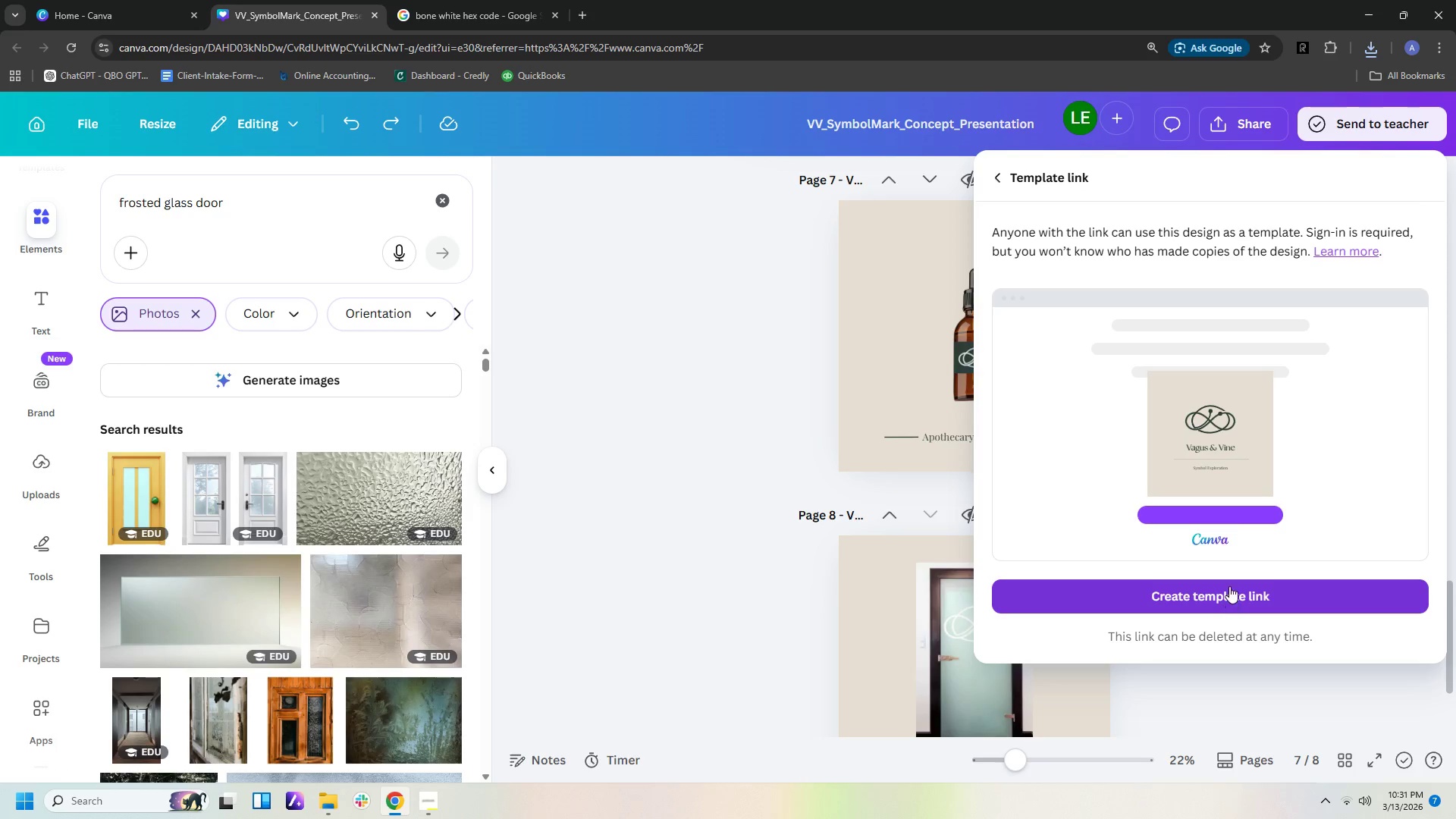 
left_click([1238, 597])
 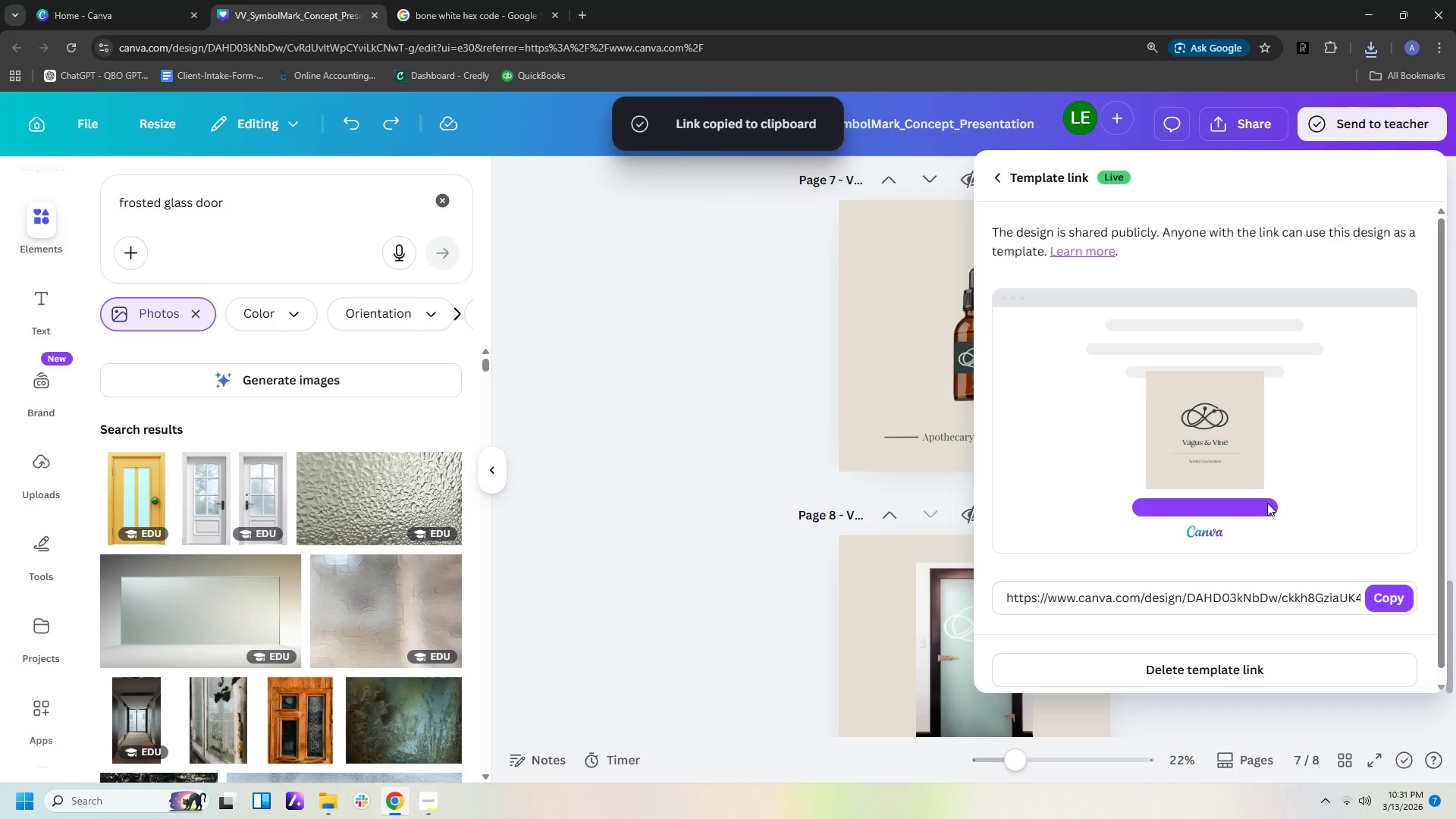 
left_click([1382, 605])
 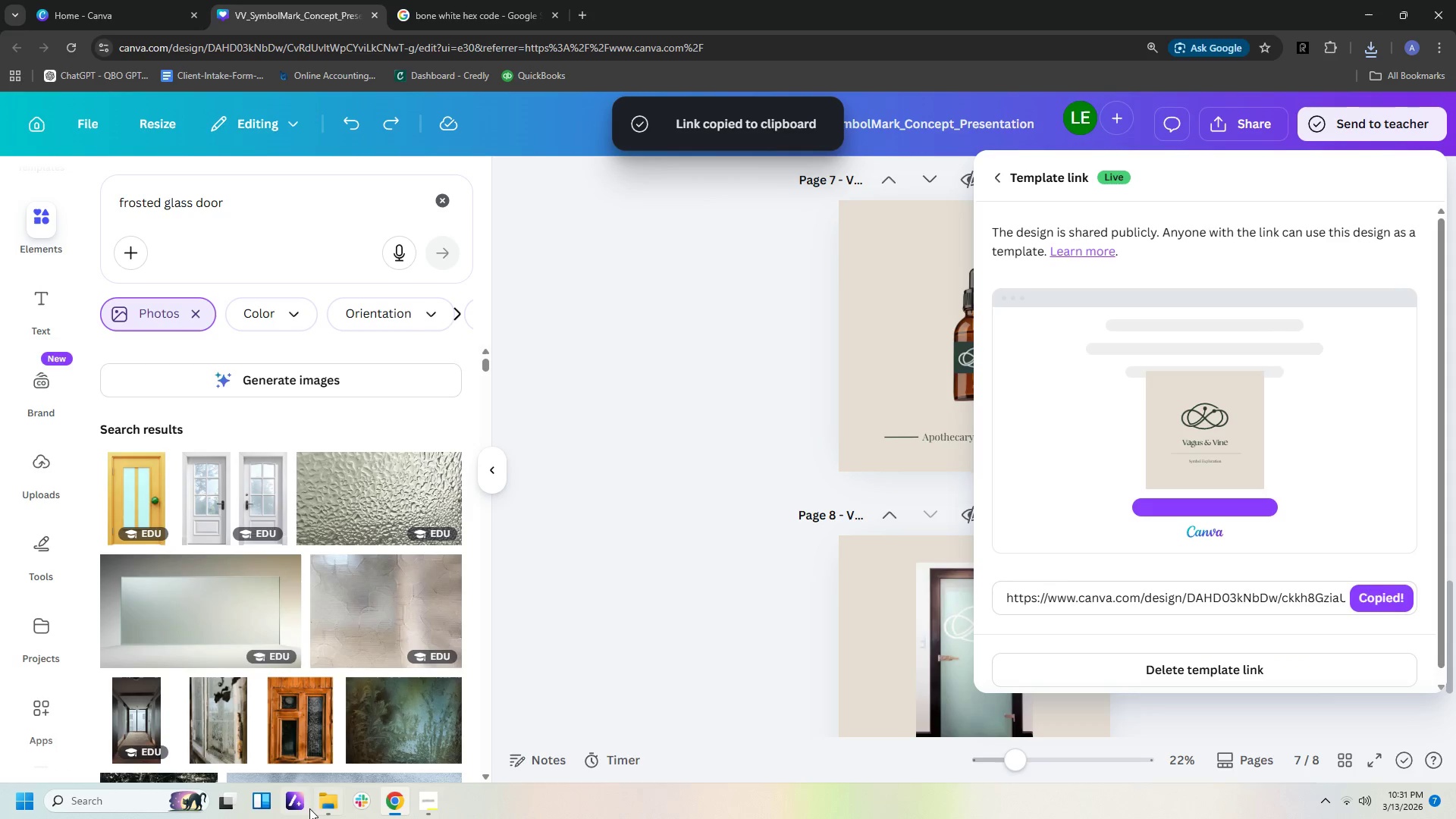 
left_click([155, 802])
 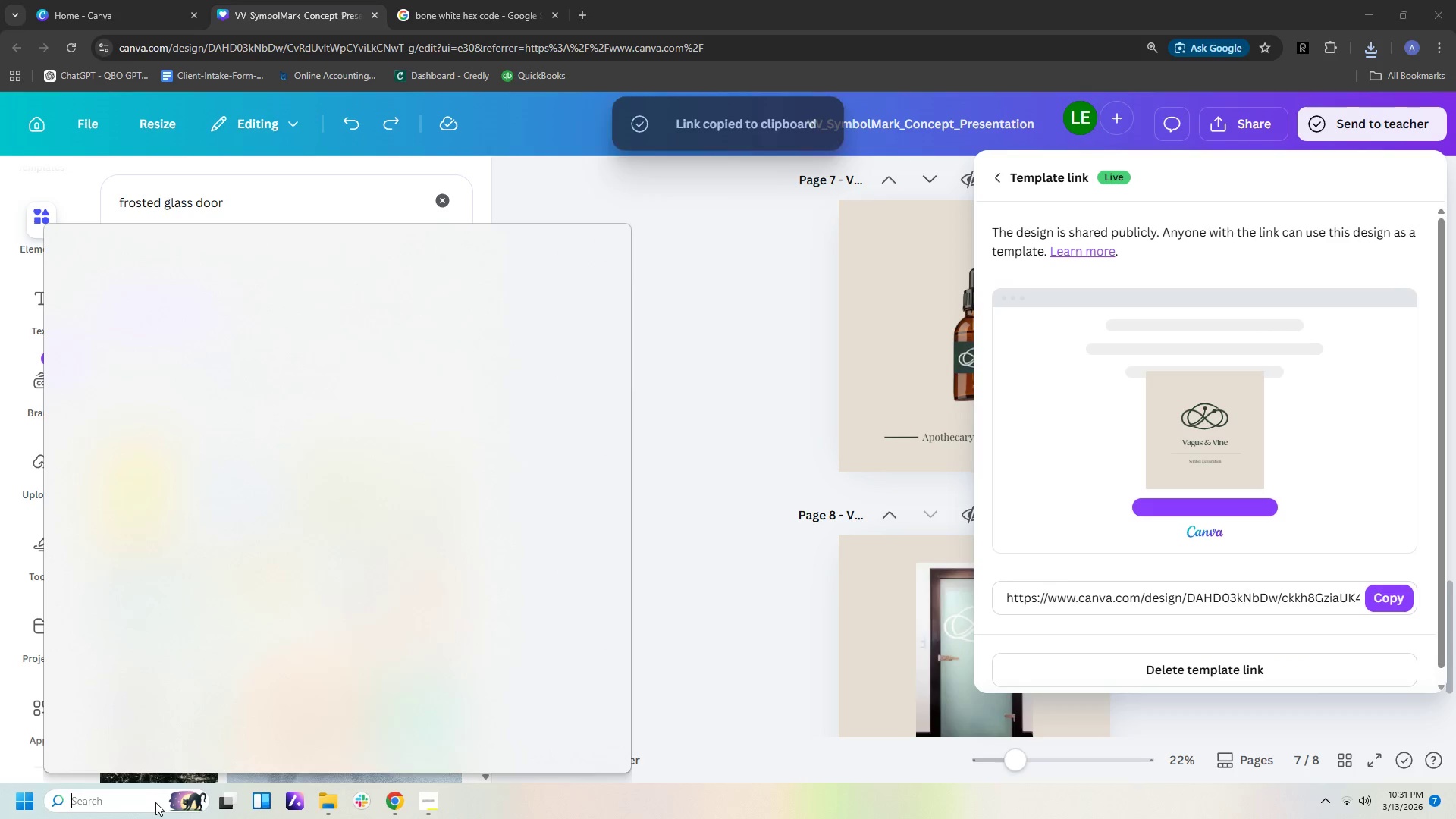 
type(notpad)
 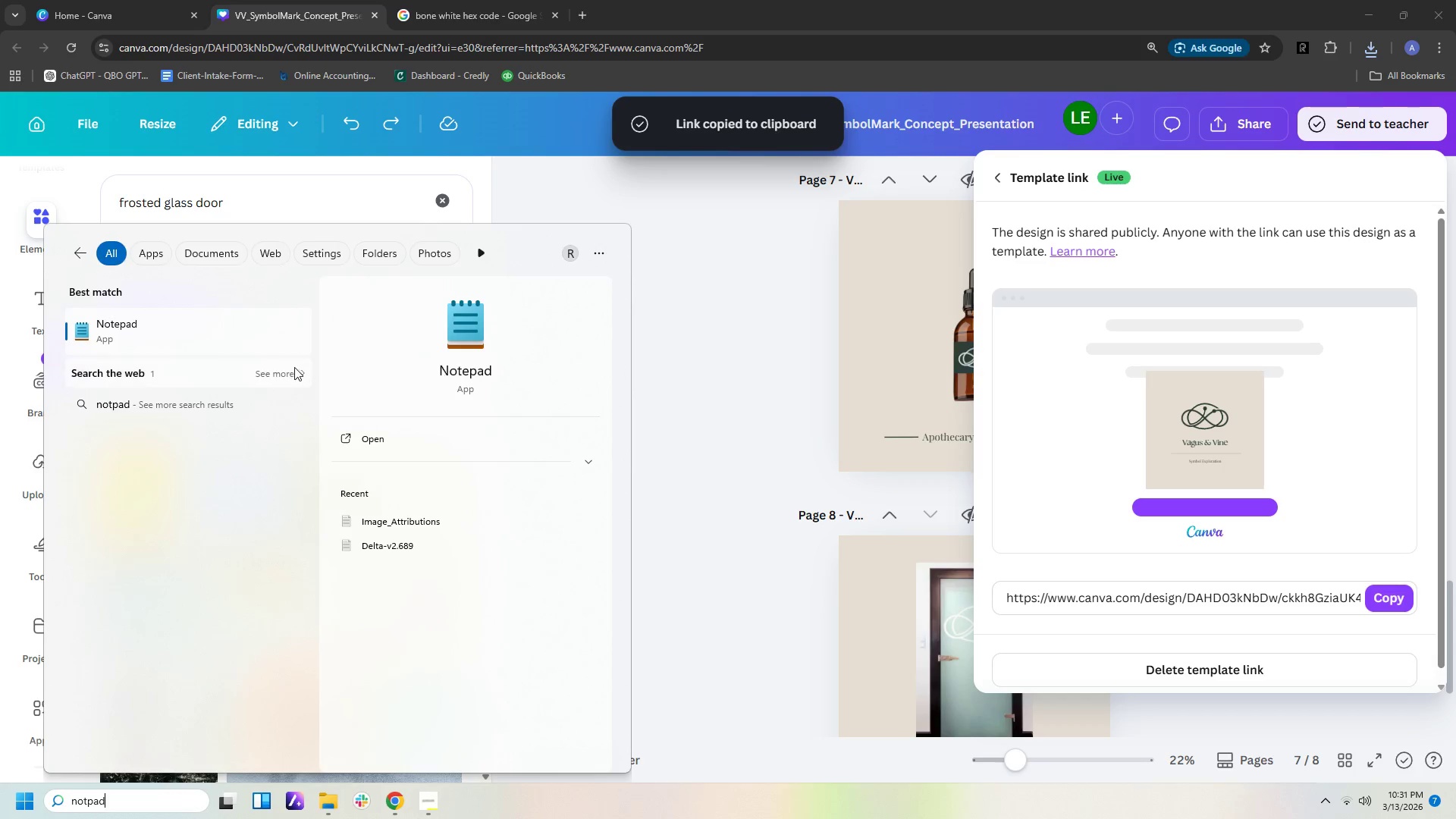 
left_click([259, 328])
 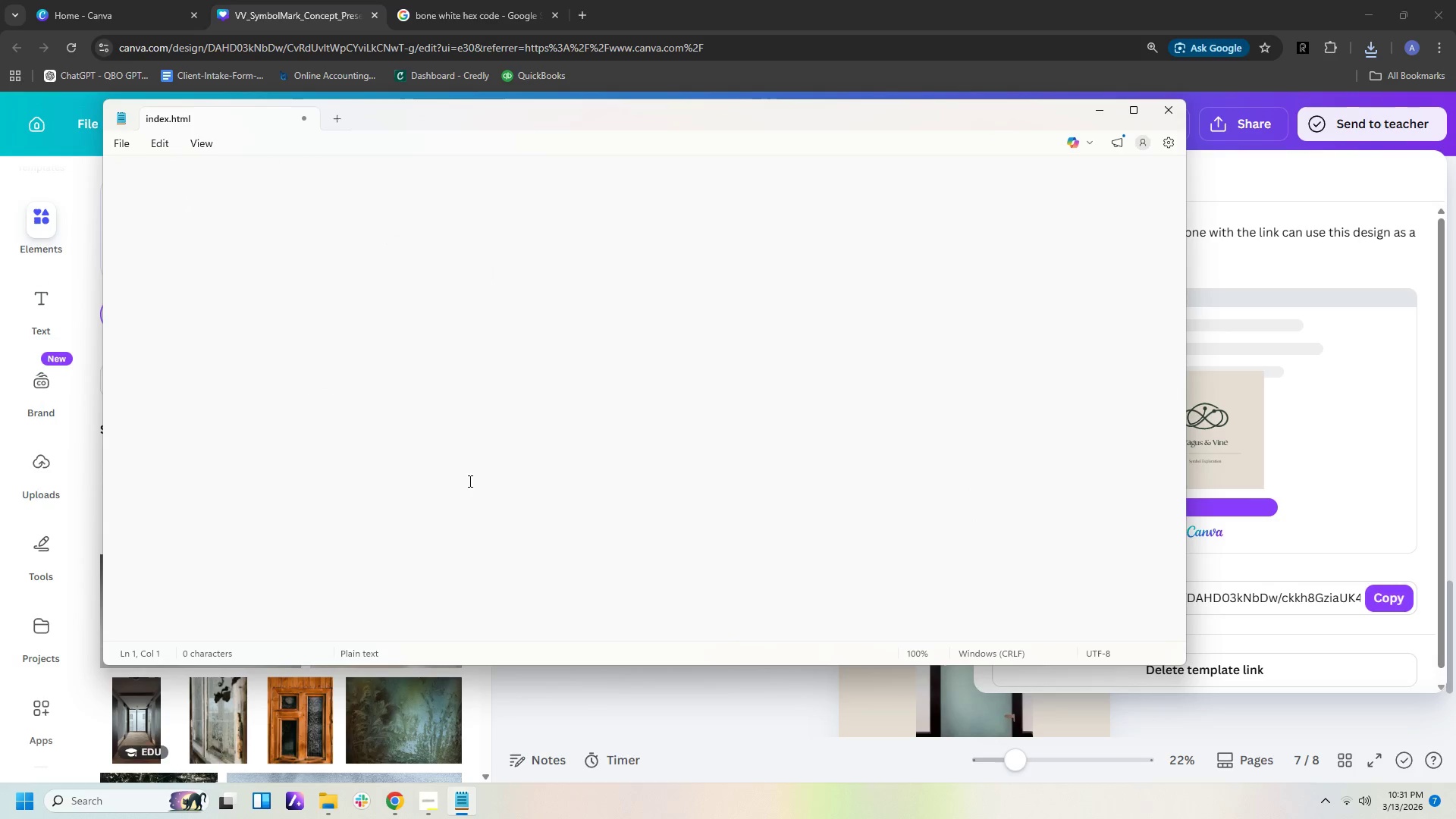 
left_click([466, 326])
 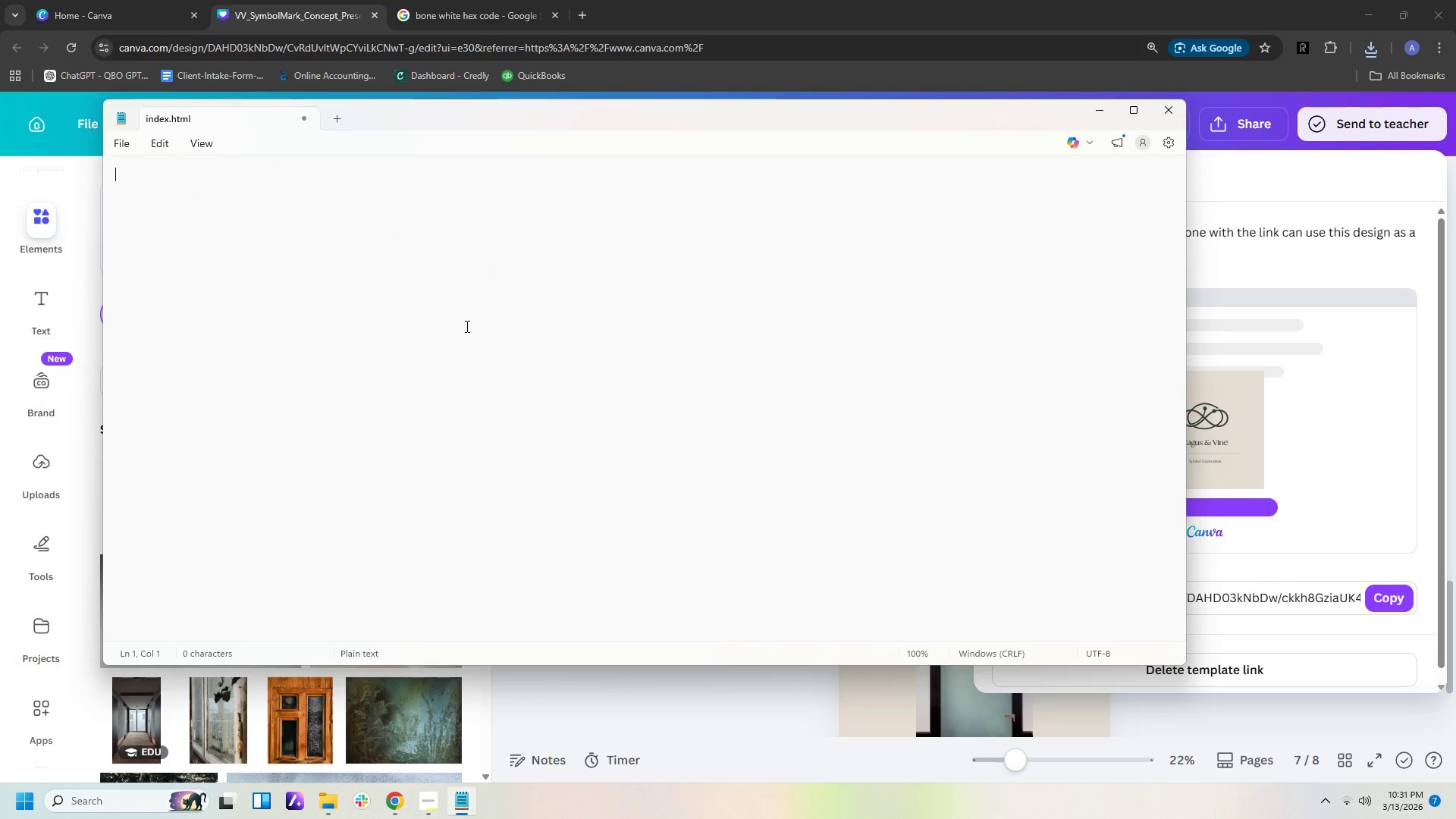 
key(Control+V)
 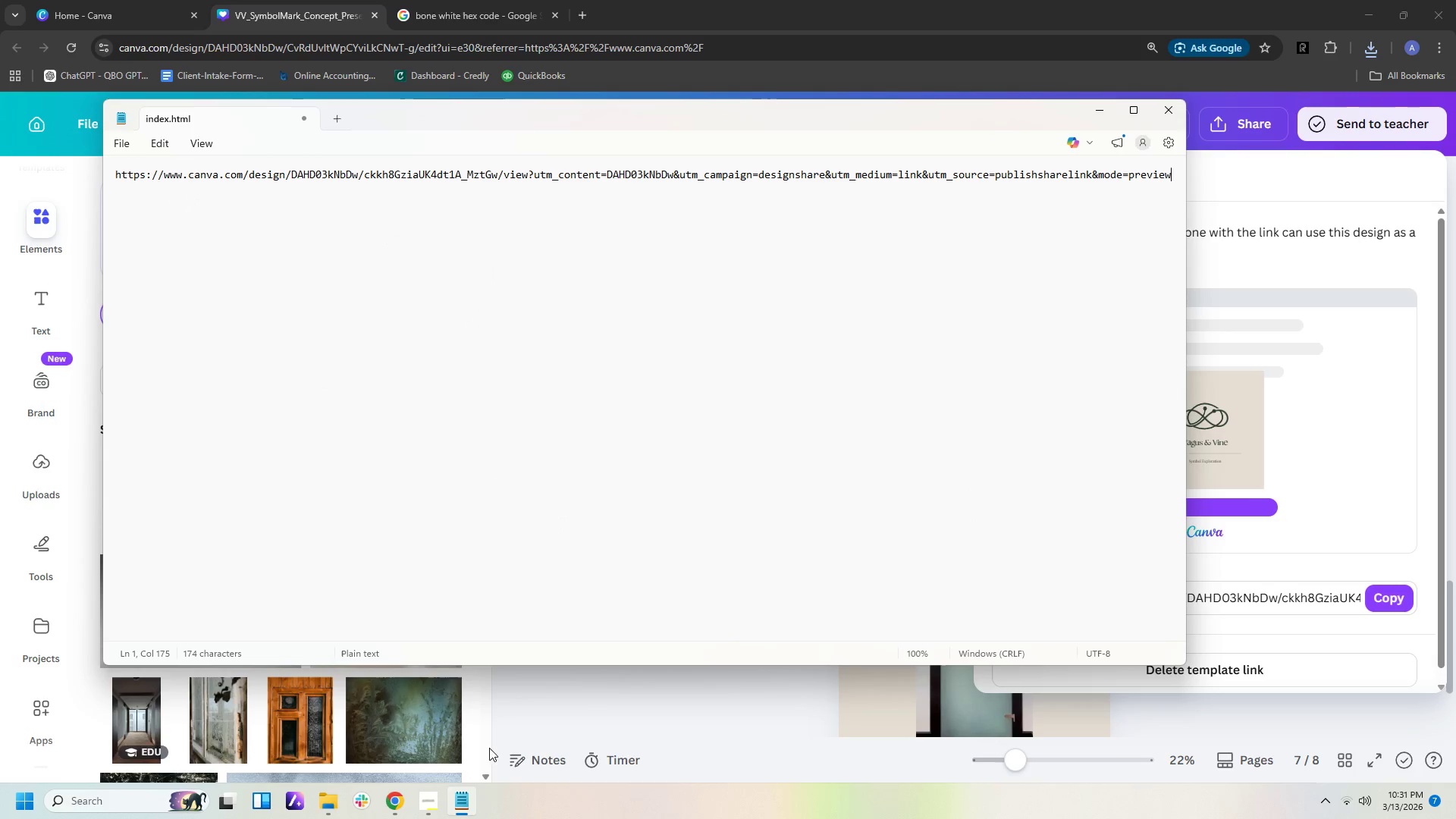 
left_click([406, 803])
 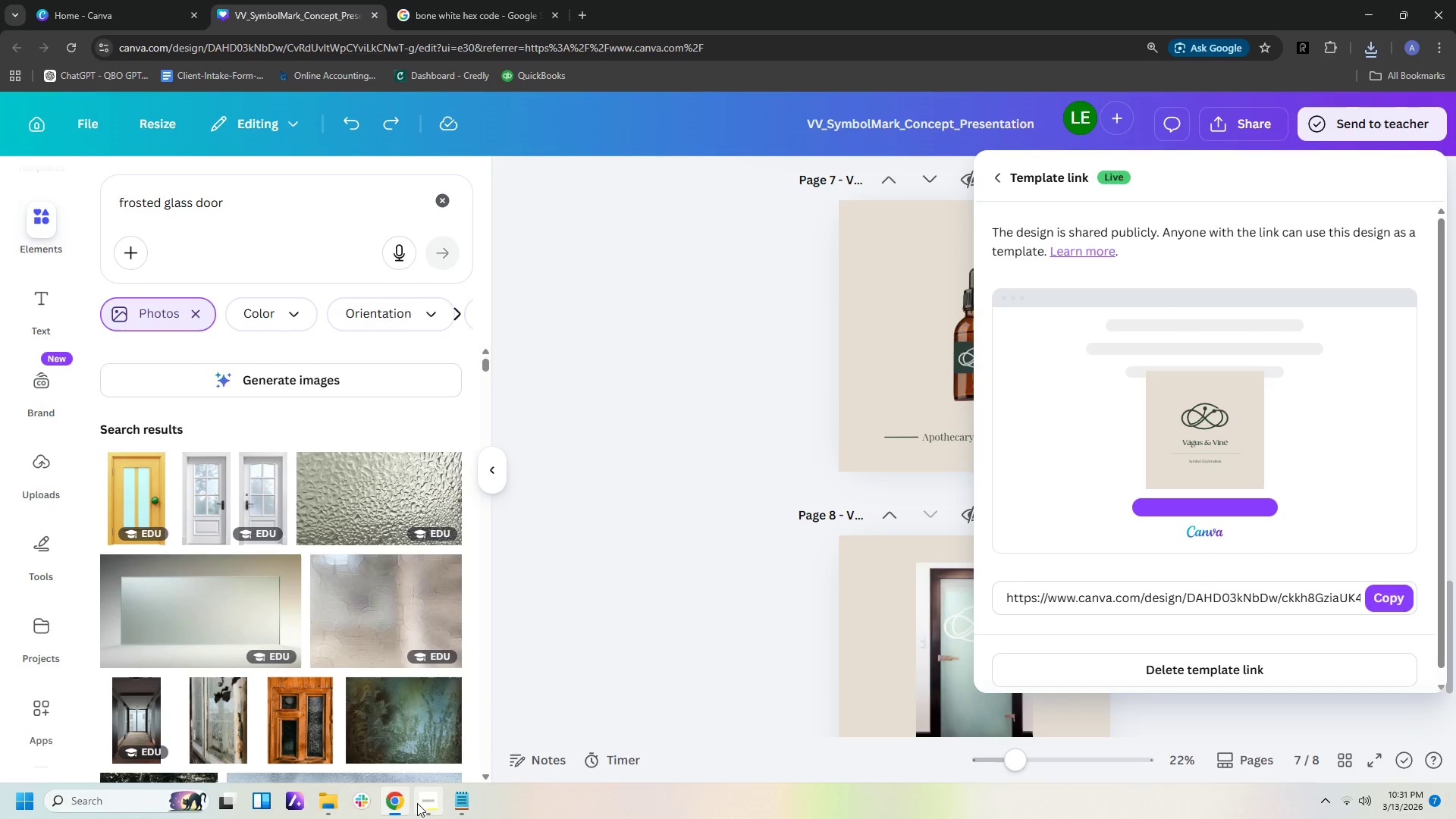 
left_click([419, 803])